 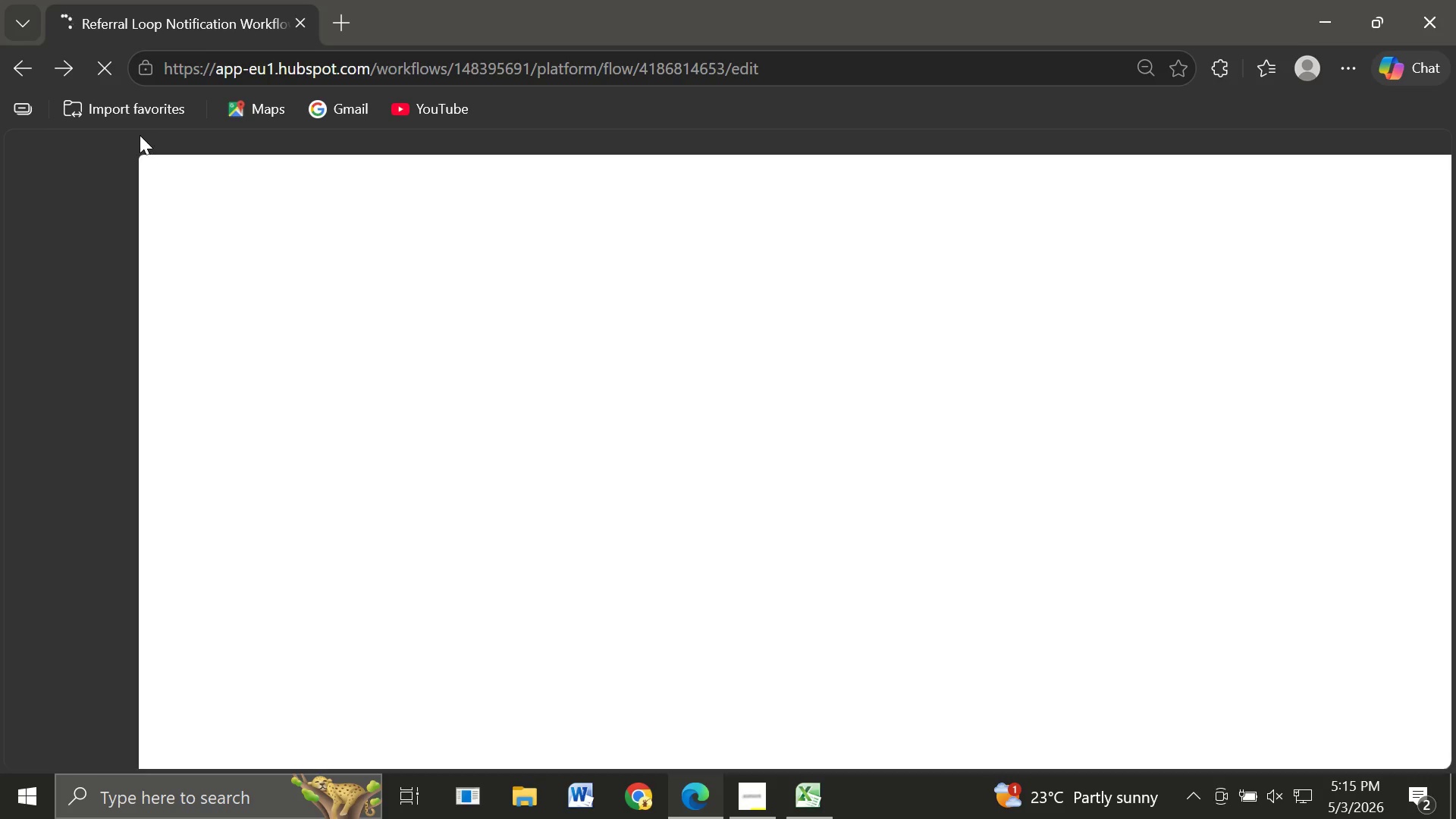 
left_click([63, 71])
 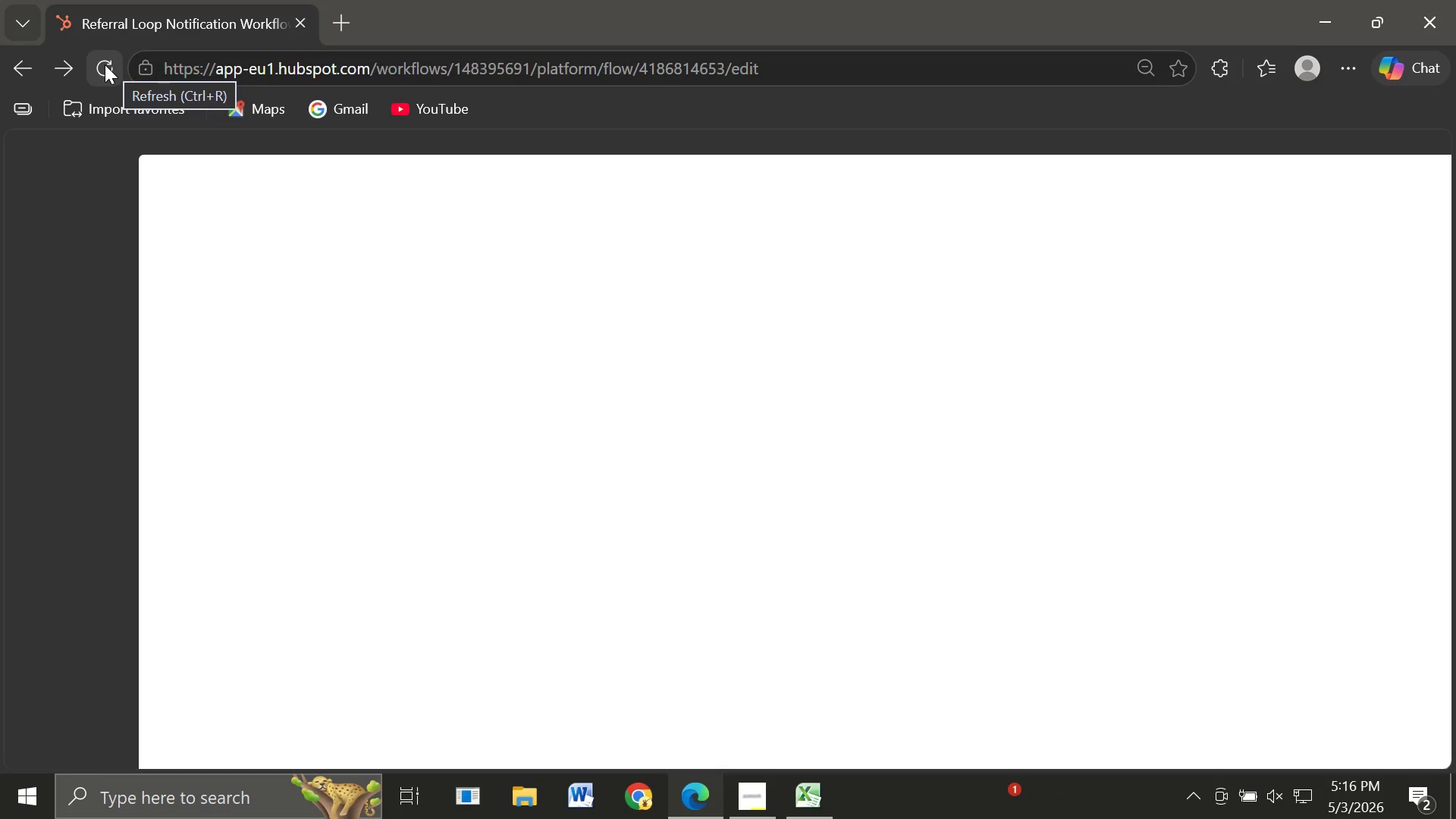 
left_click([105, 65])
 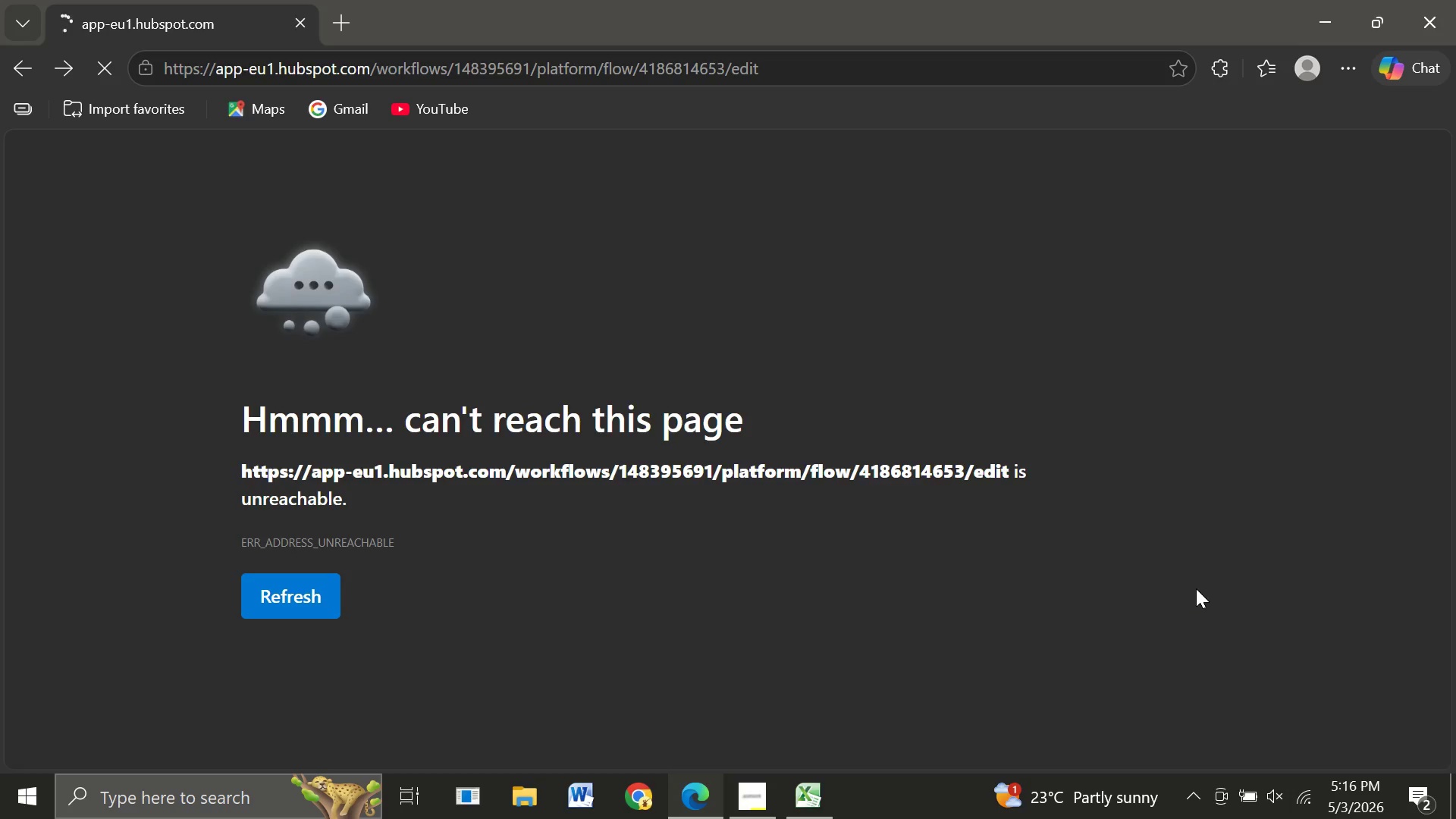 
wait(14.86)
 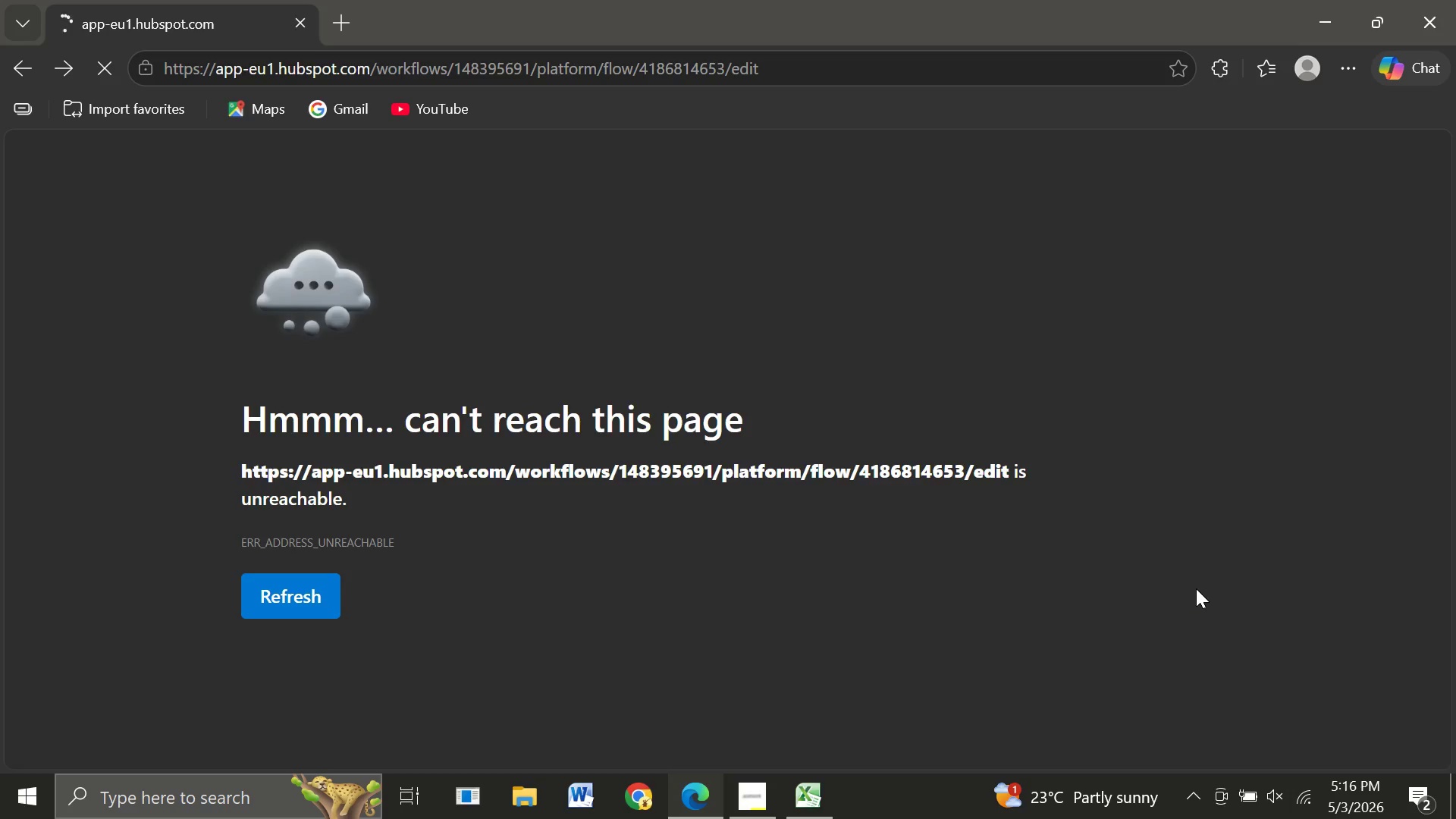 
left_click([290, 563])
 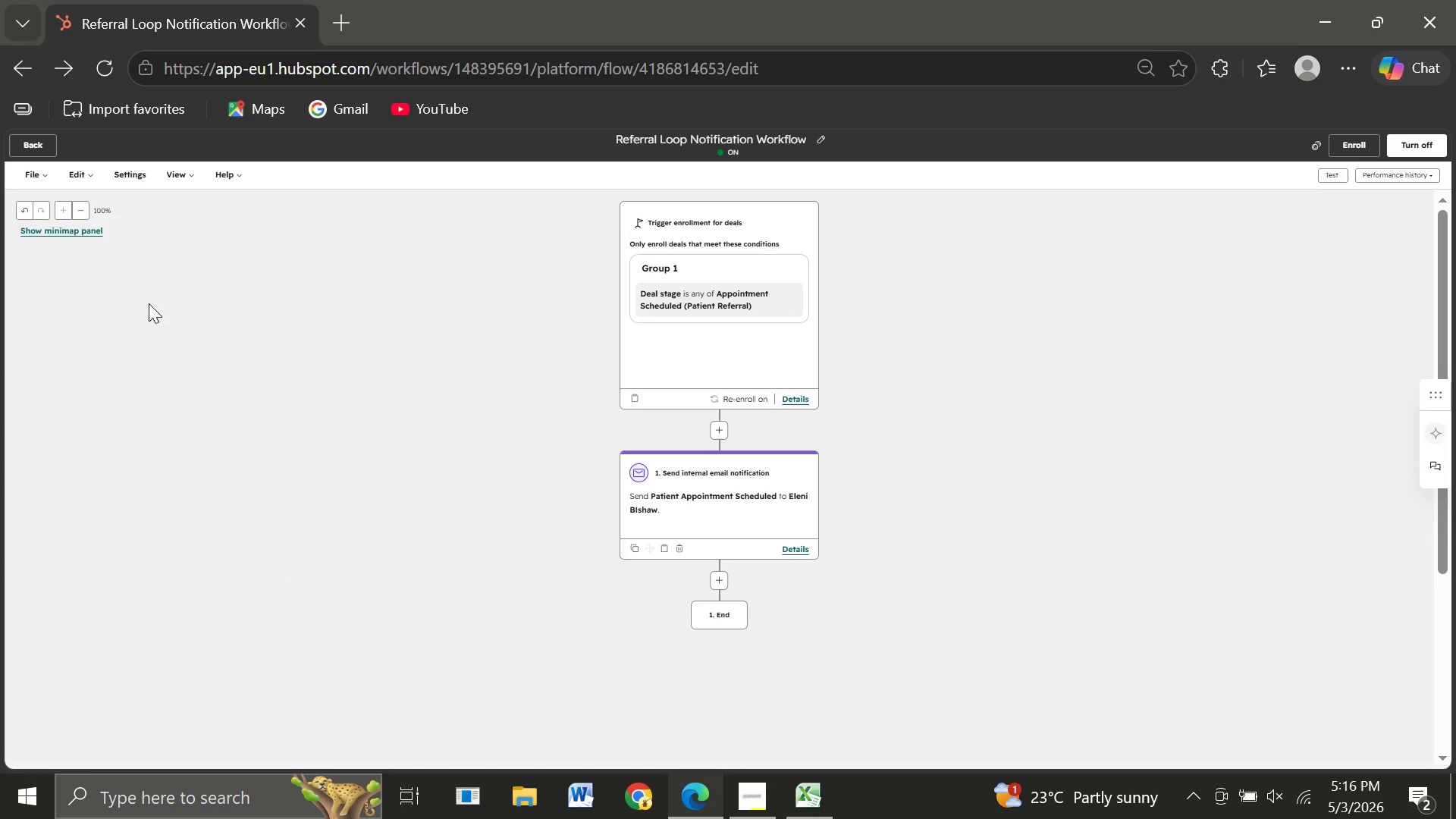 